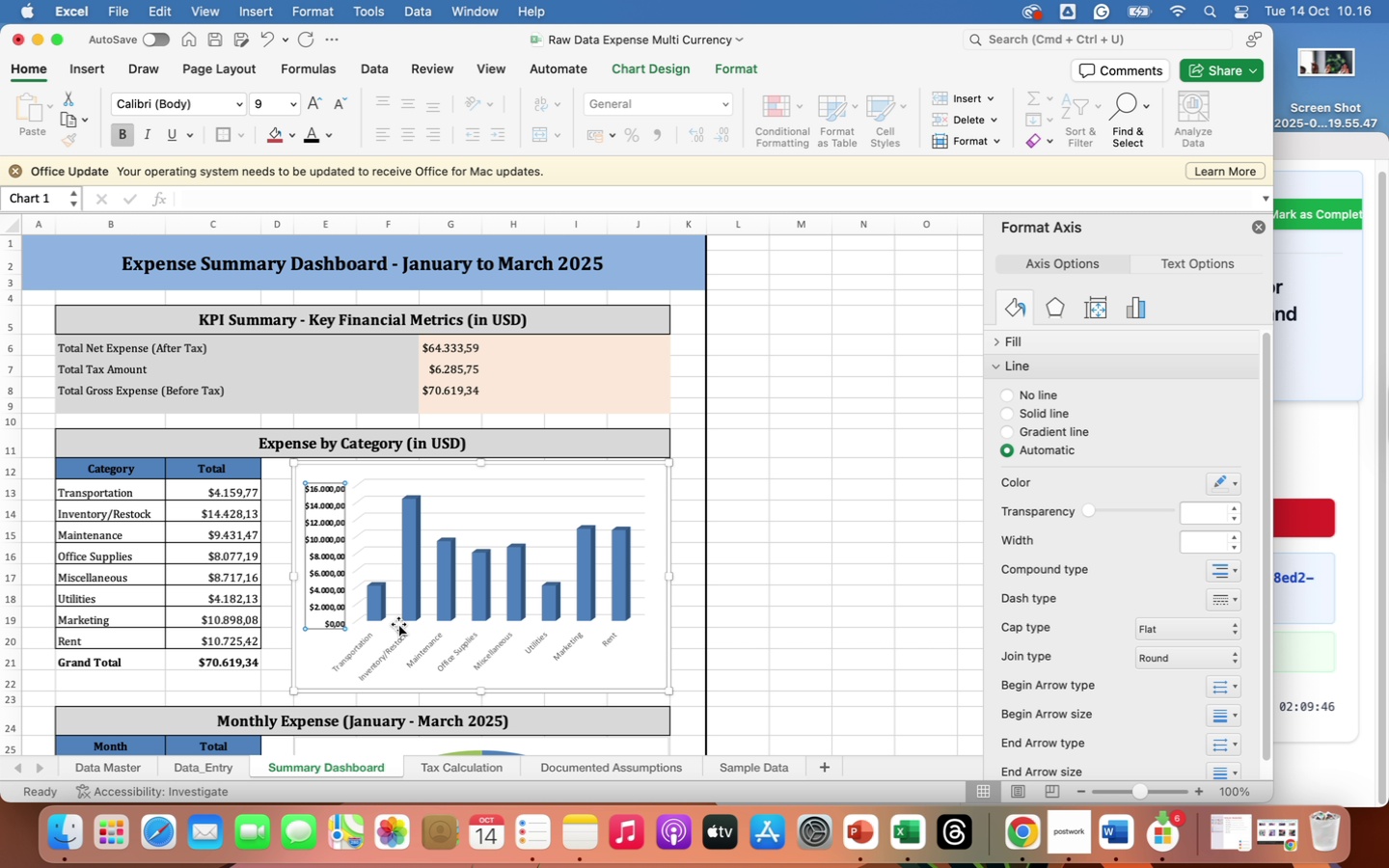 
left_click([395, 637])
 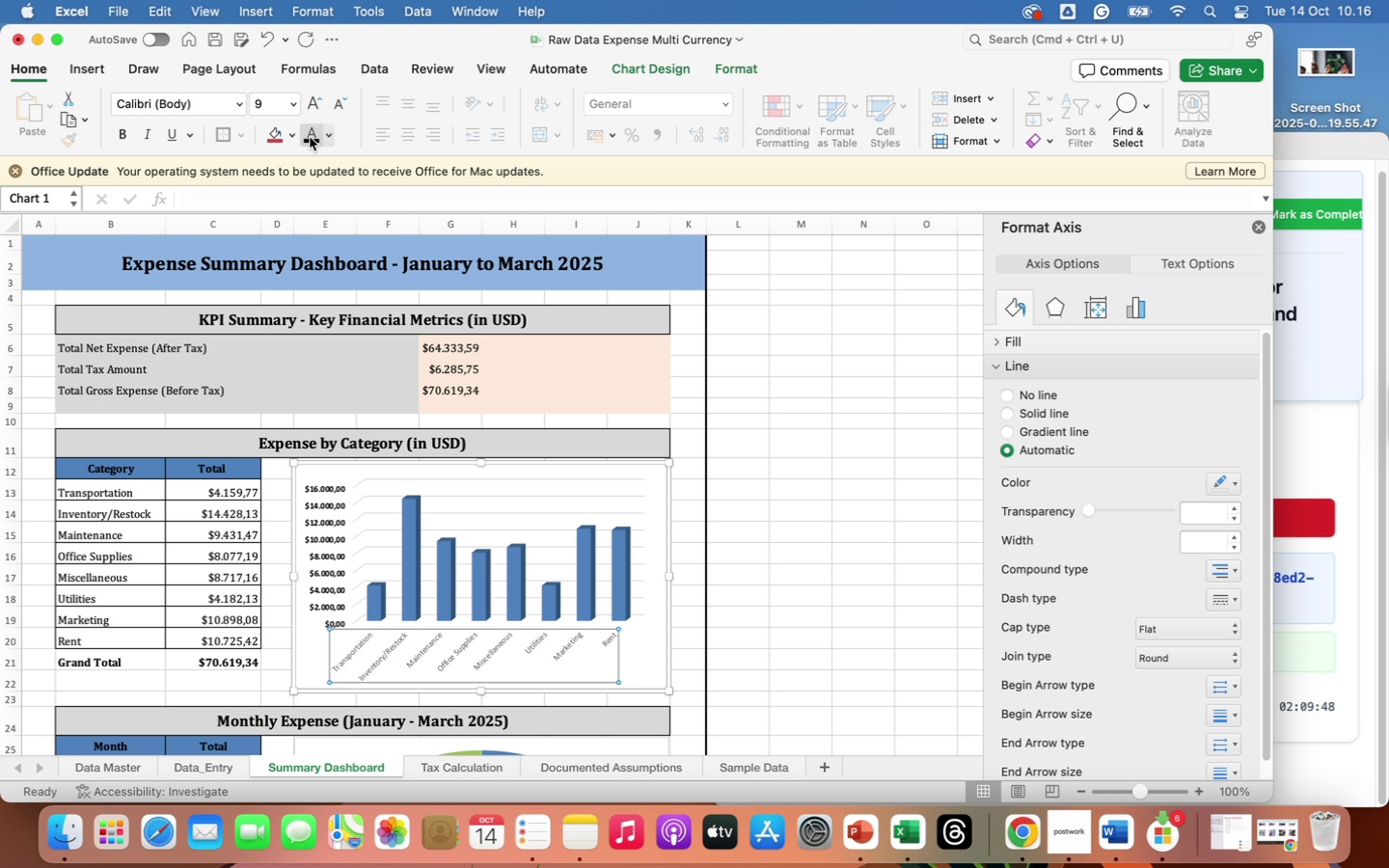 
left_click([312, 137])
 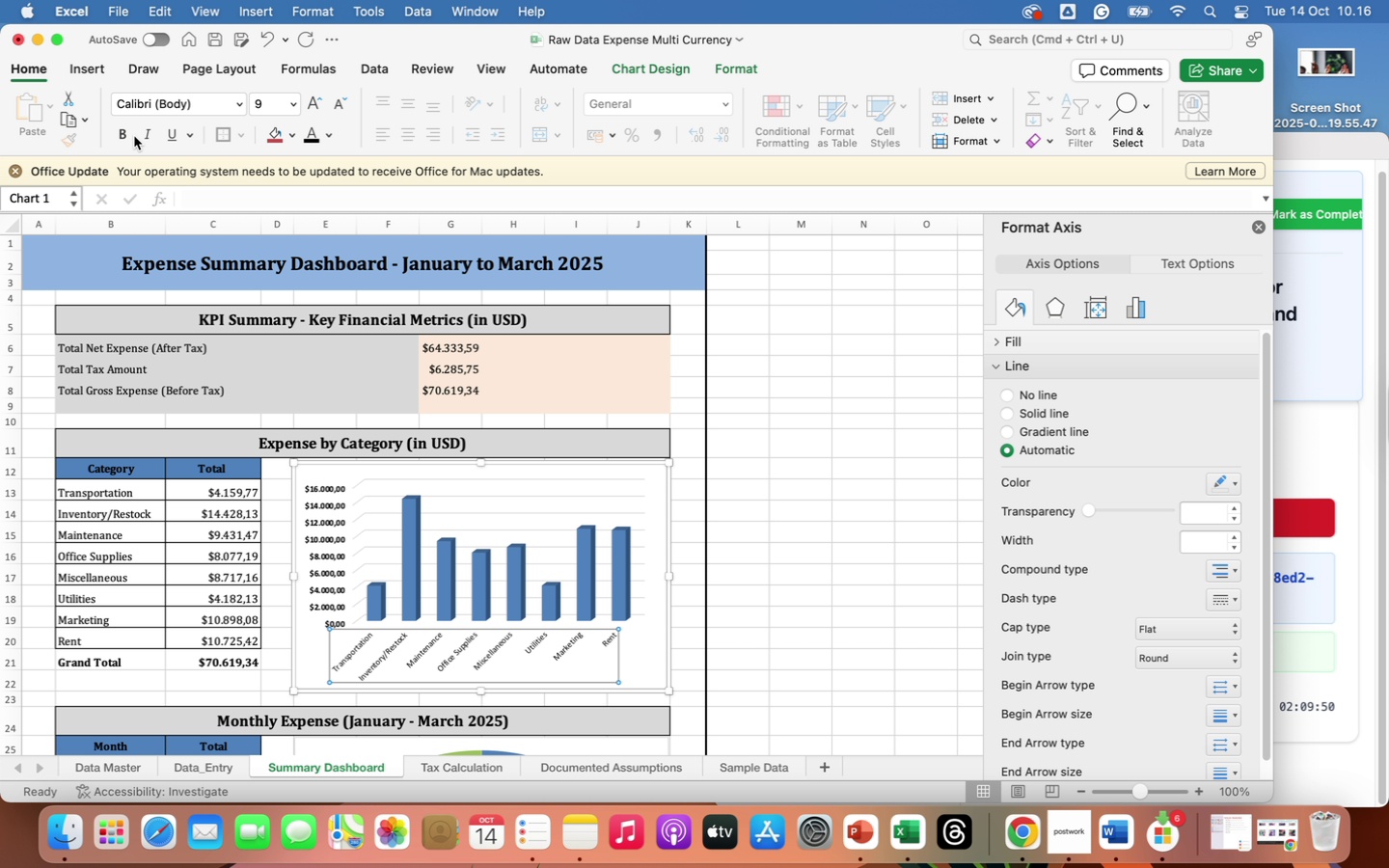 
left_click([130, 135])
 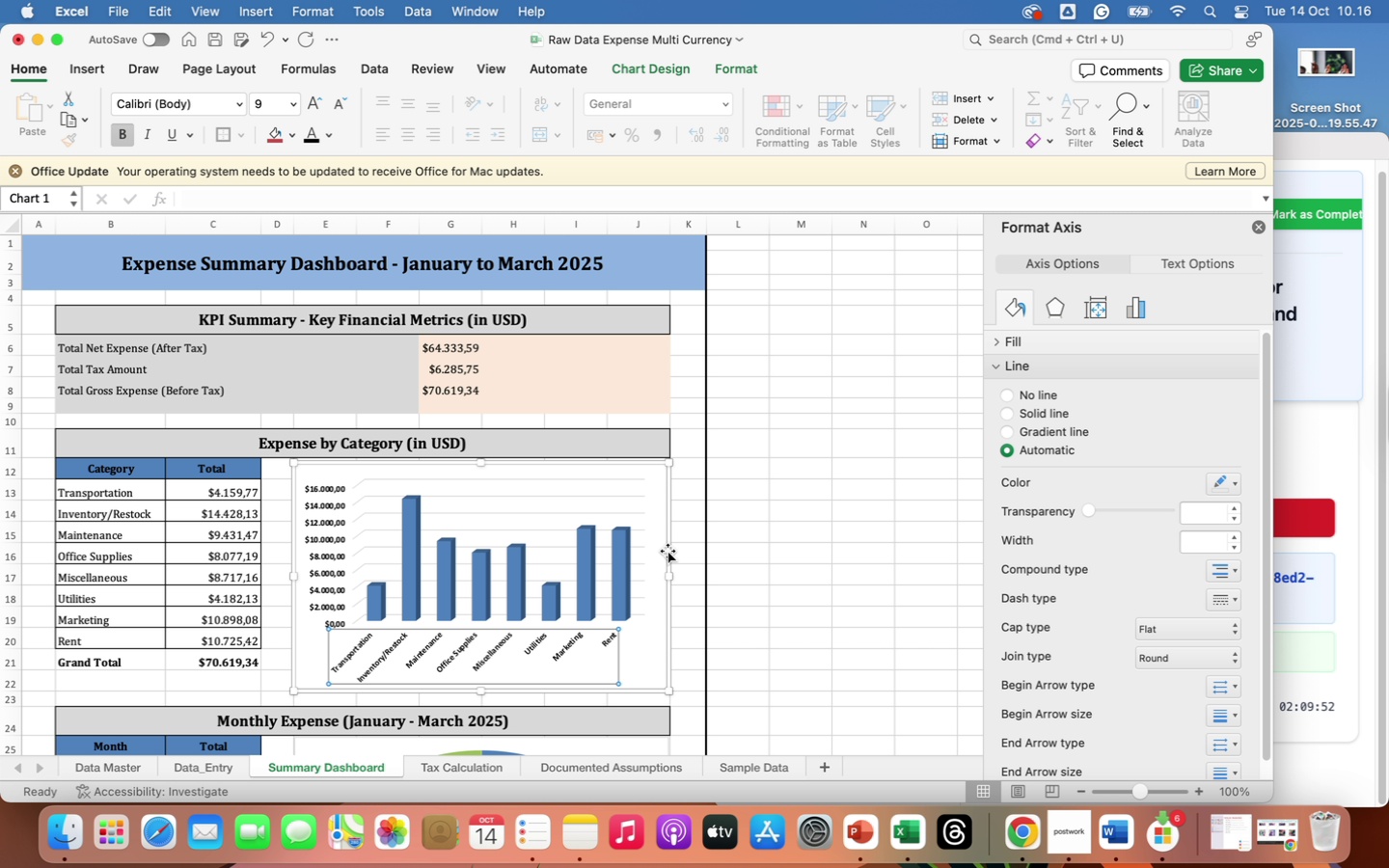 
left_click([756, 609])